 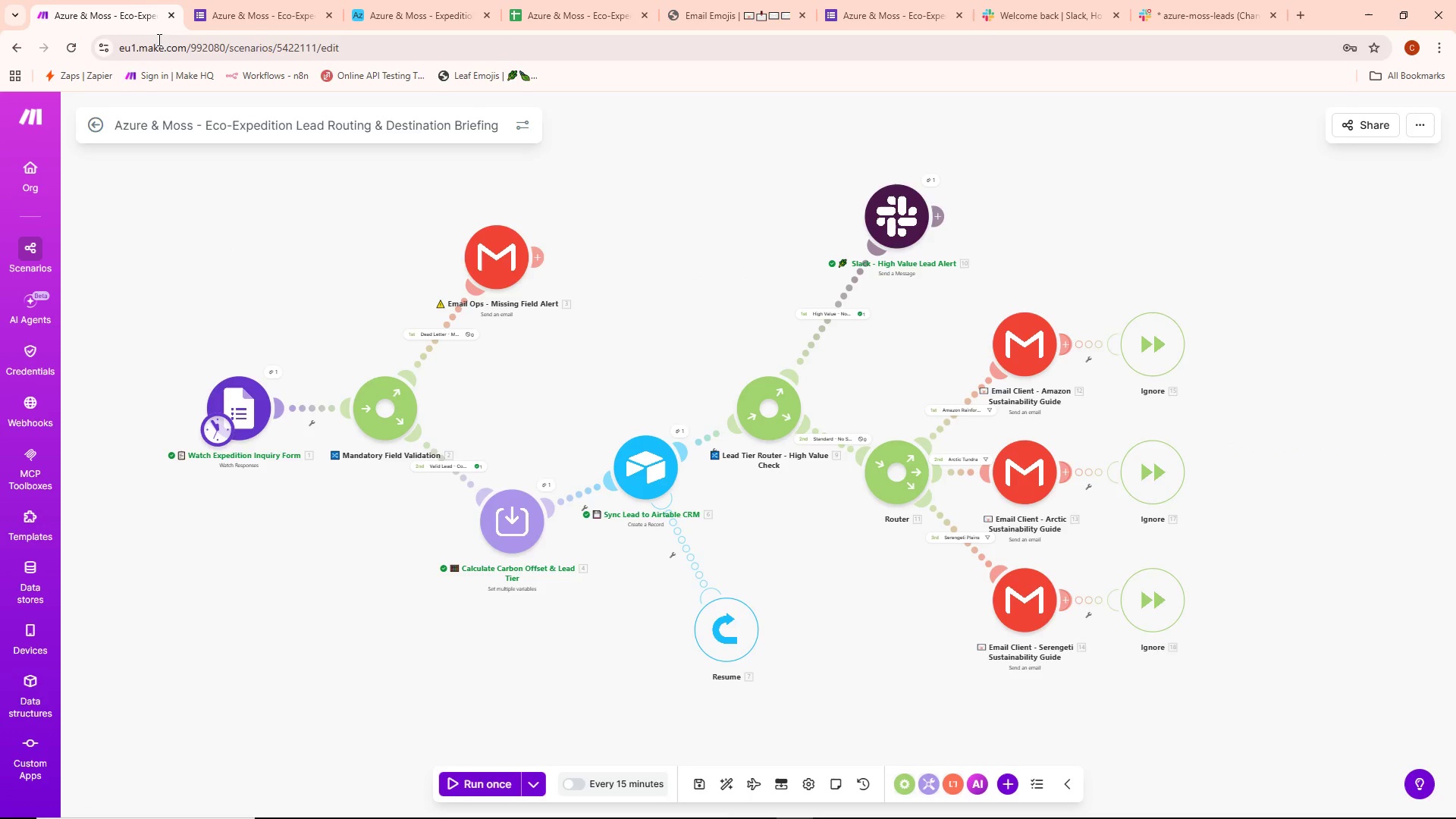 
left_click([886, 7])
 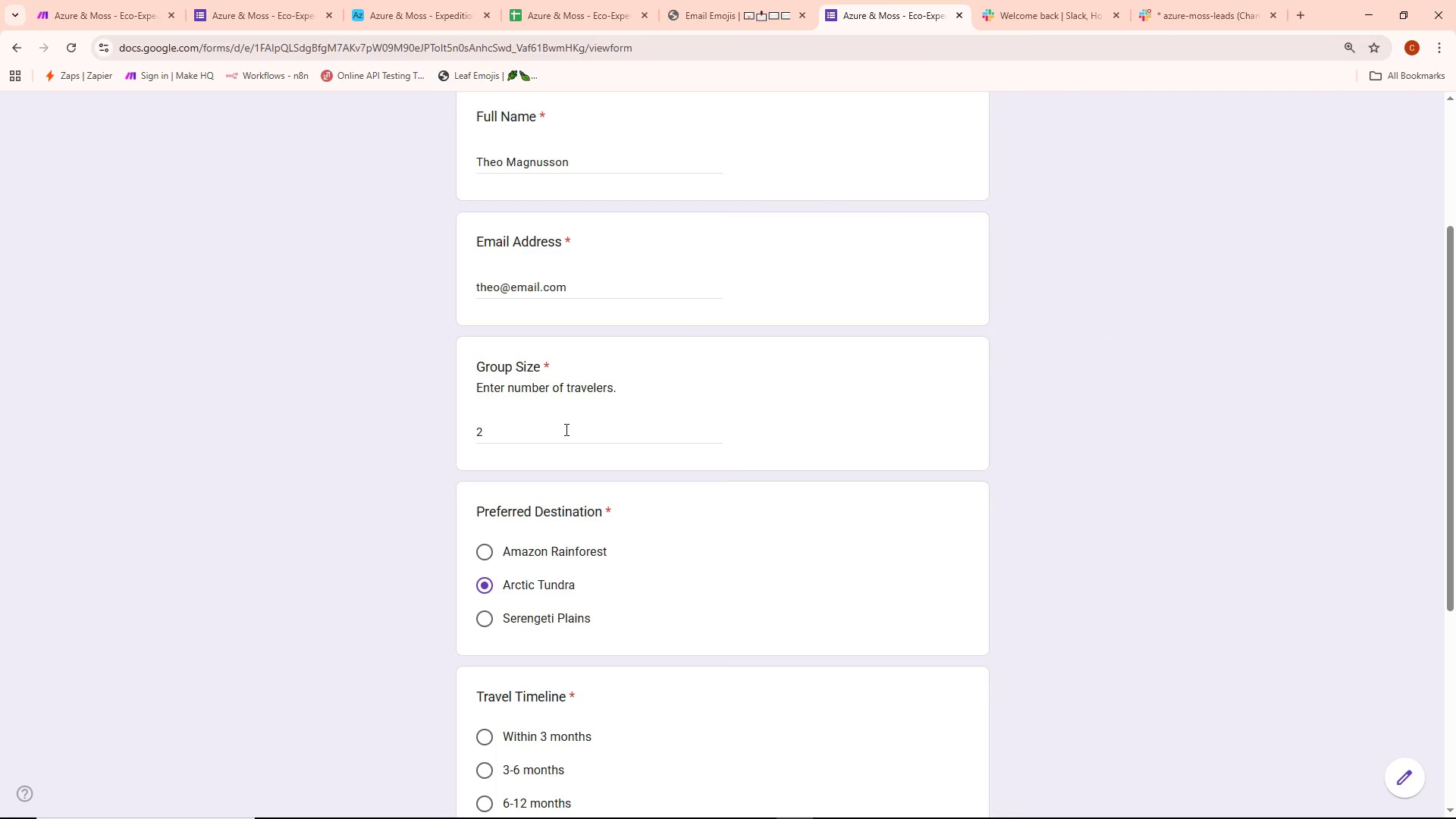 
scroll: coordinate [553, 430], scroll_direction: down, amount: 3.0
 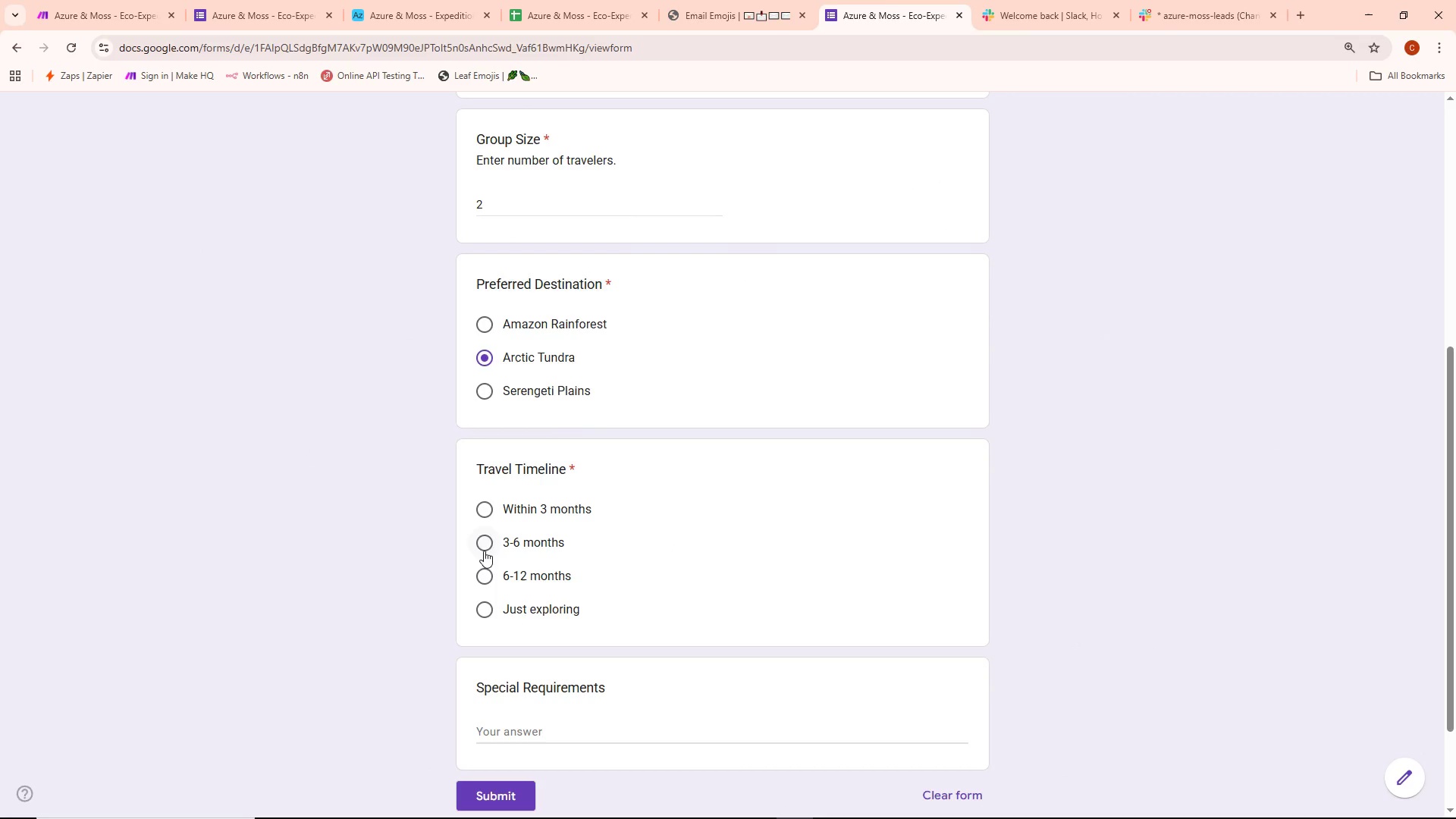 
left_click([484, 576])
 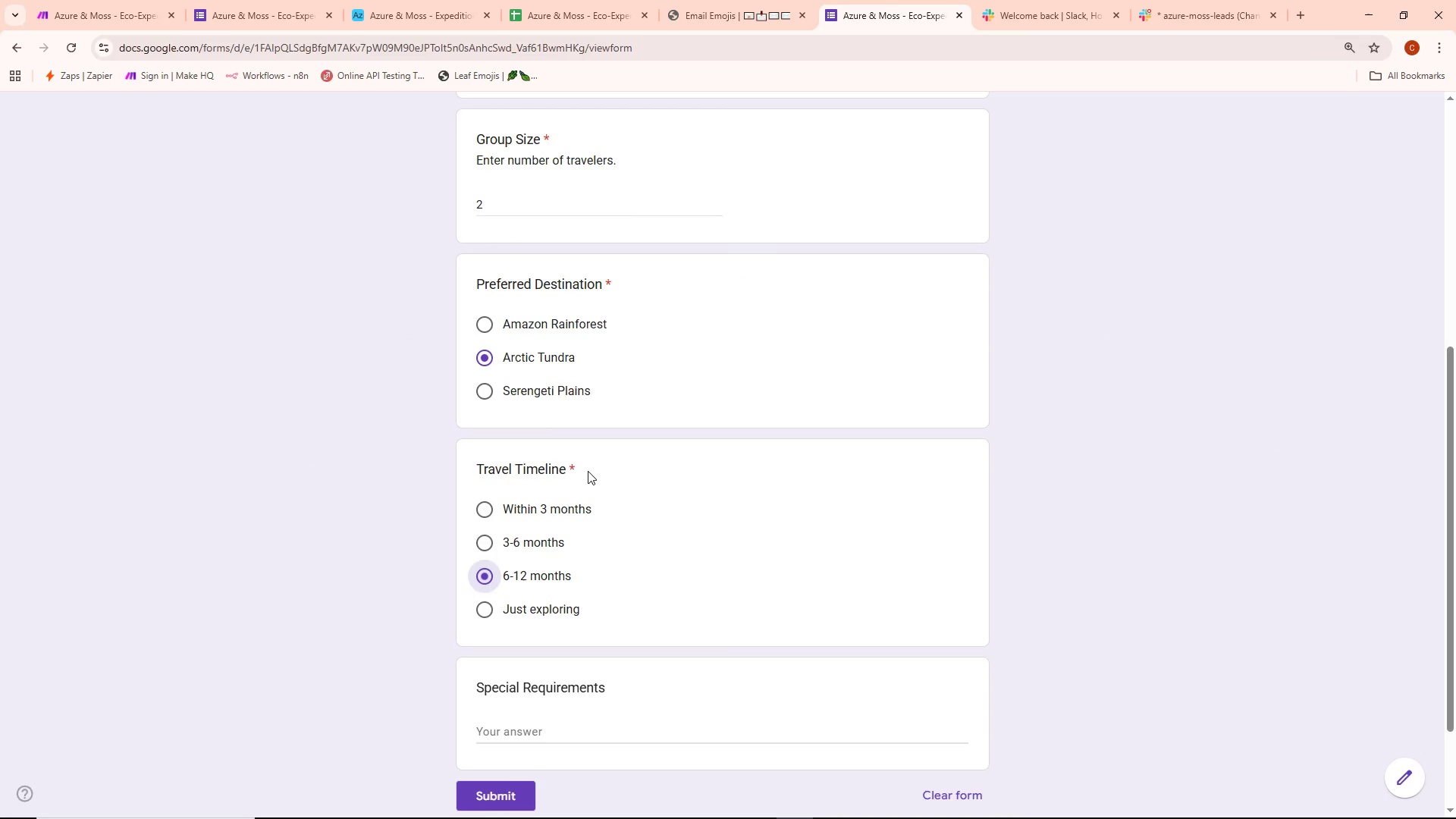 
scroll: coordinate [590, 460], scroll_direction: down, amount: 3.0
 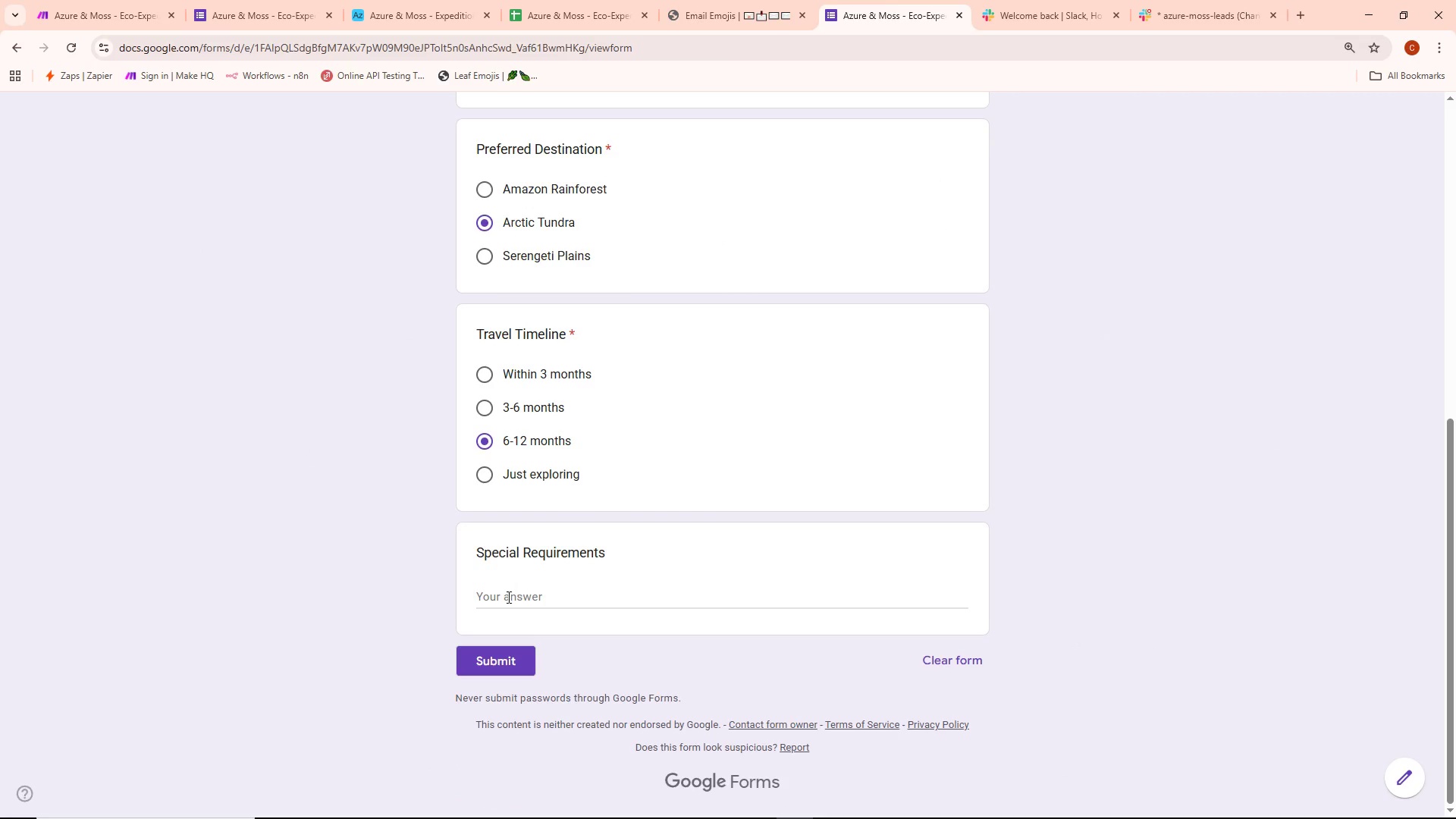 
double_click([504, 604])
 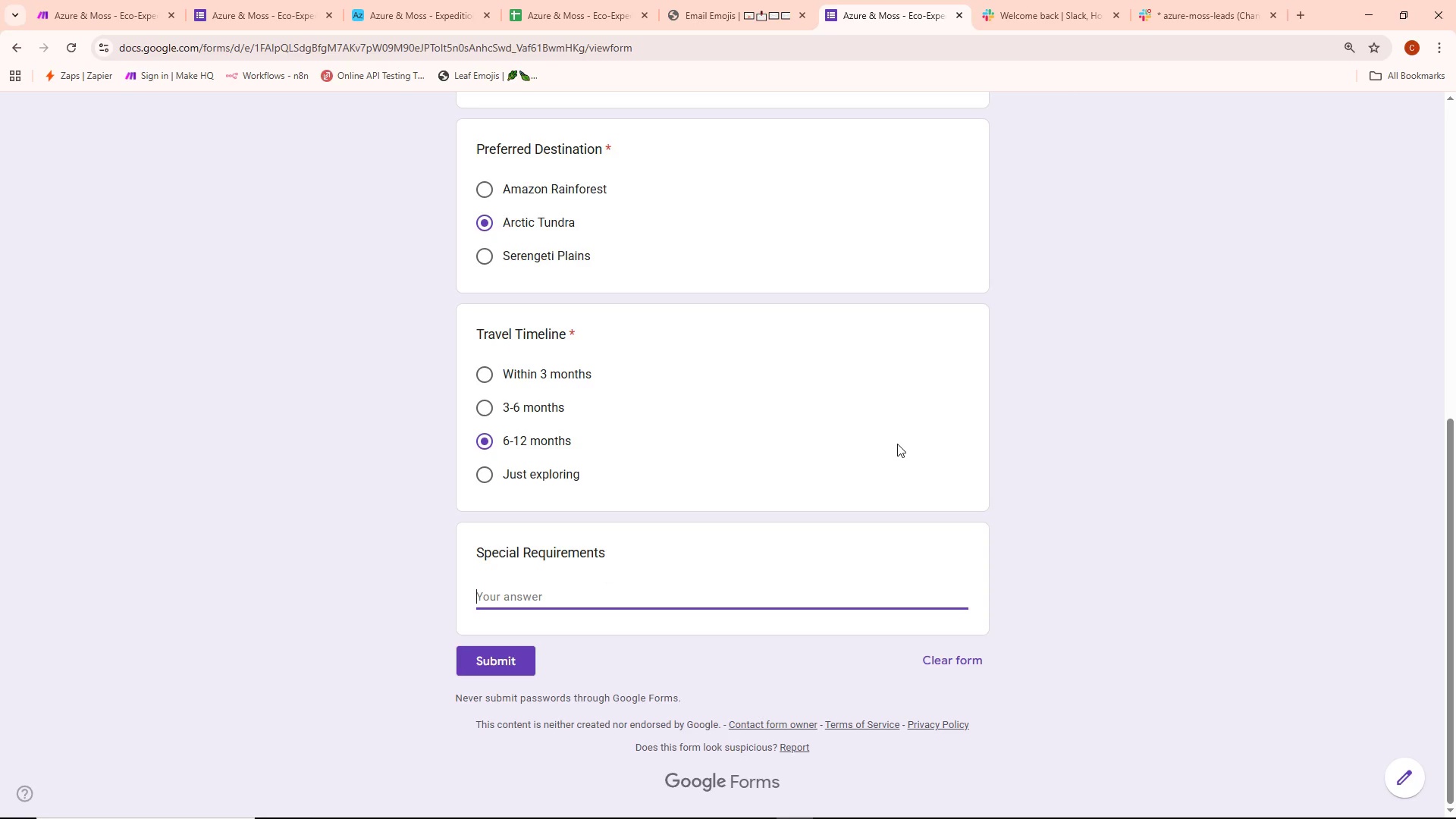 
type(None)
 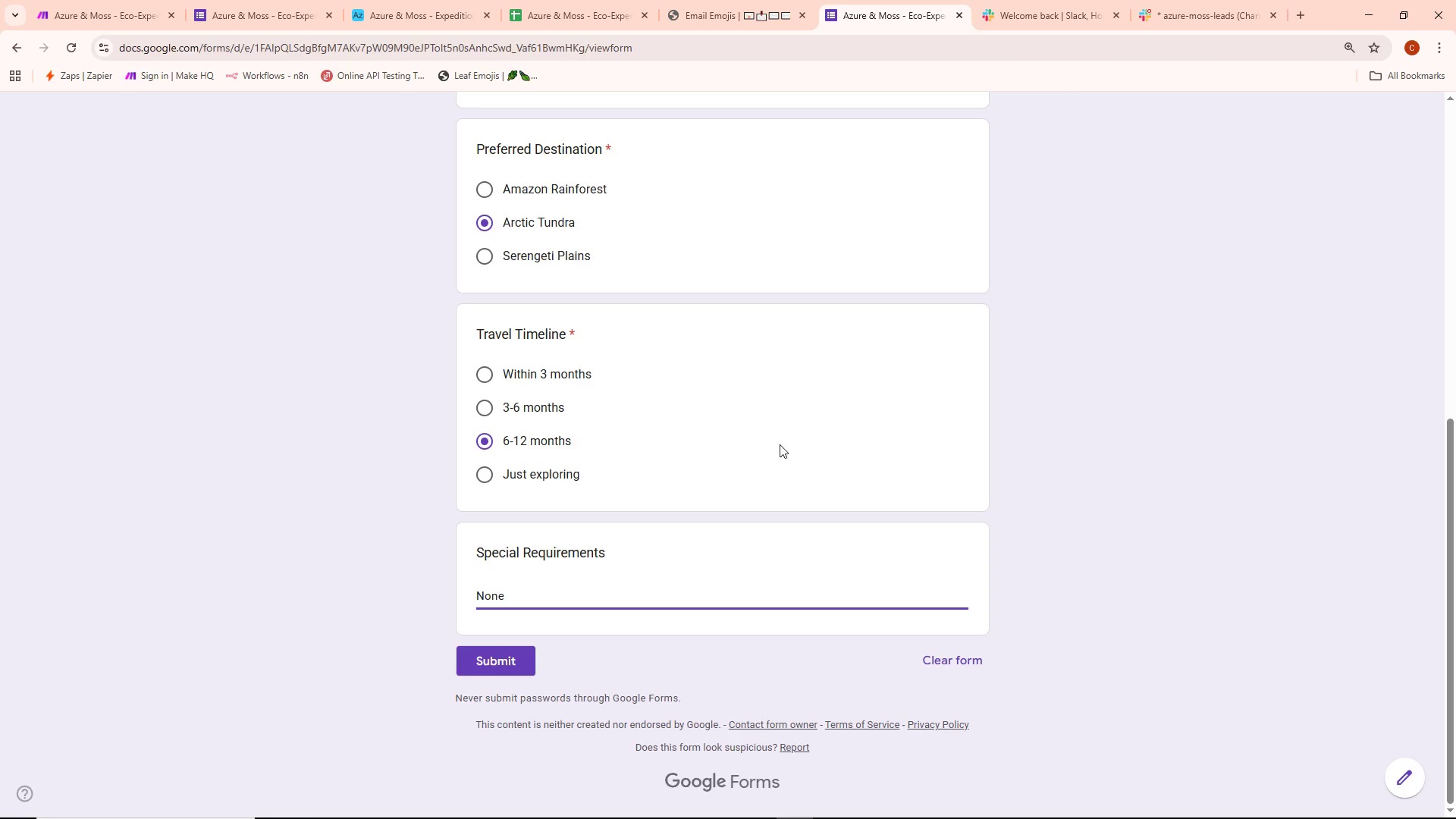 
scroll: coordinate [783, 434], scroll_direction: up, amount: 9.0
 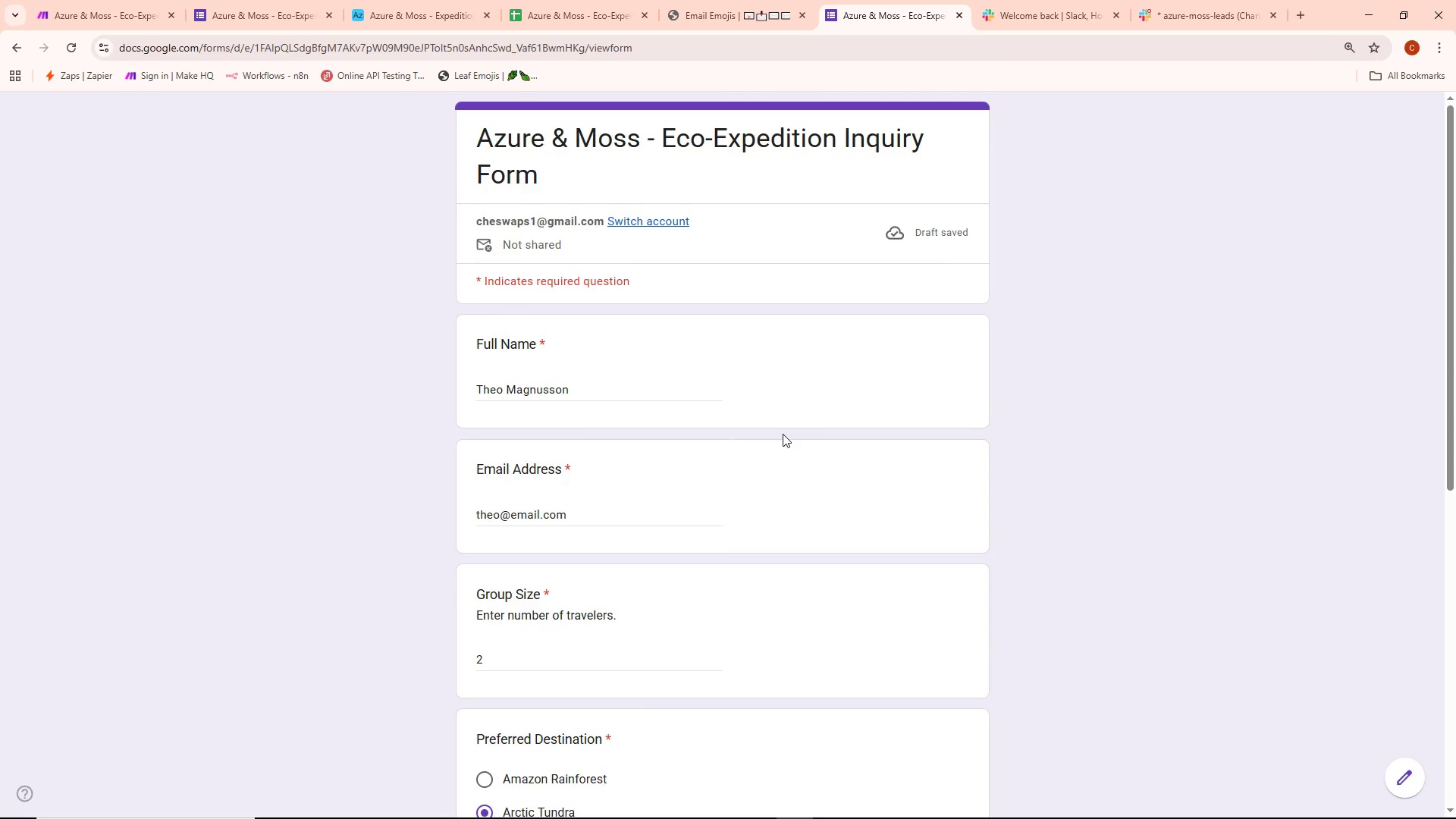 
scroll: coordinate [783, 434], scroll_direction: down, amount: 3.0
 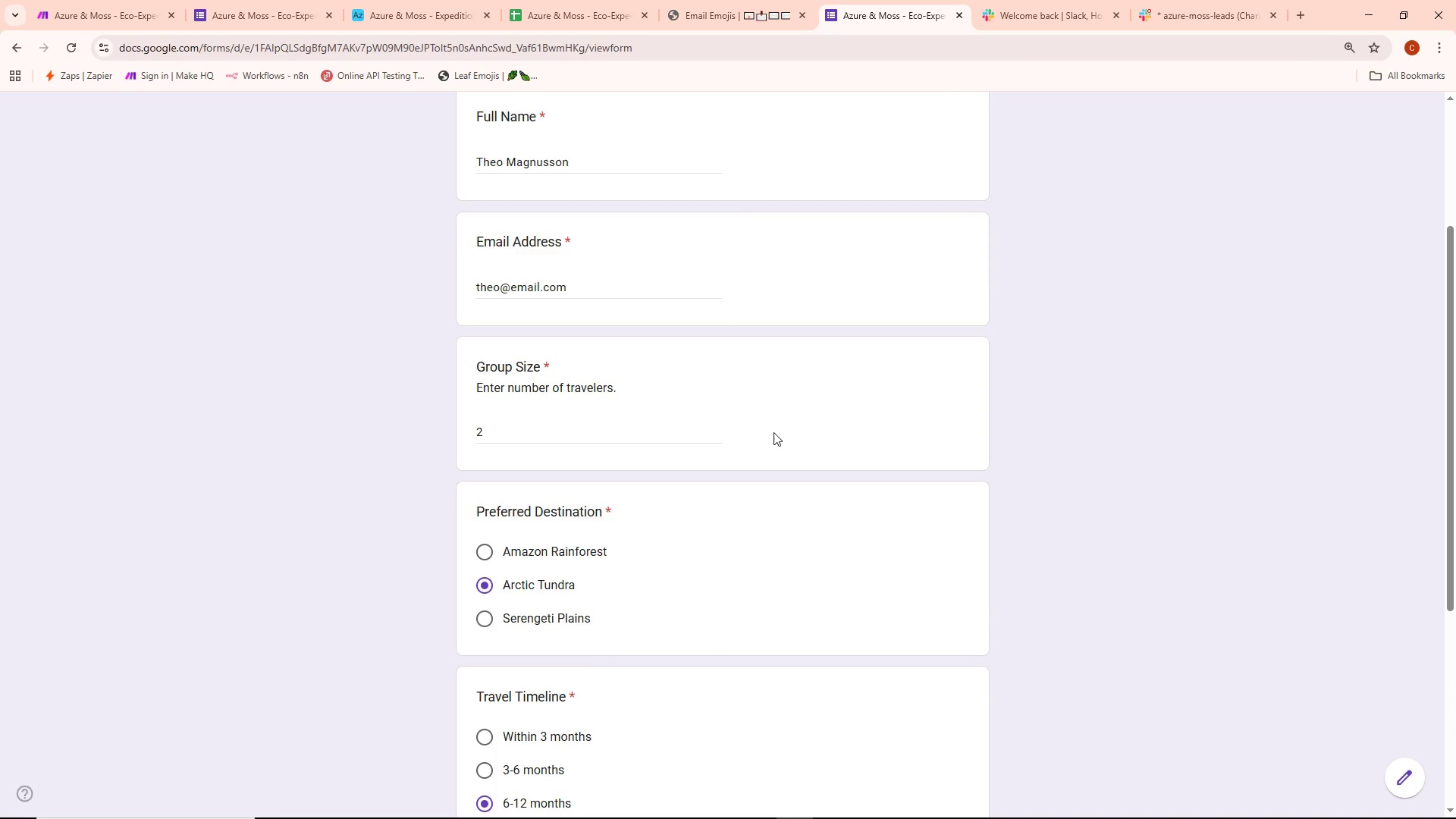 
wait(11.26)
 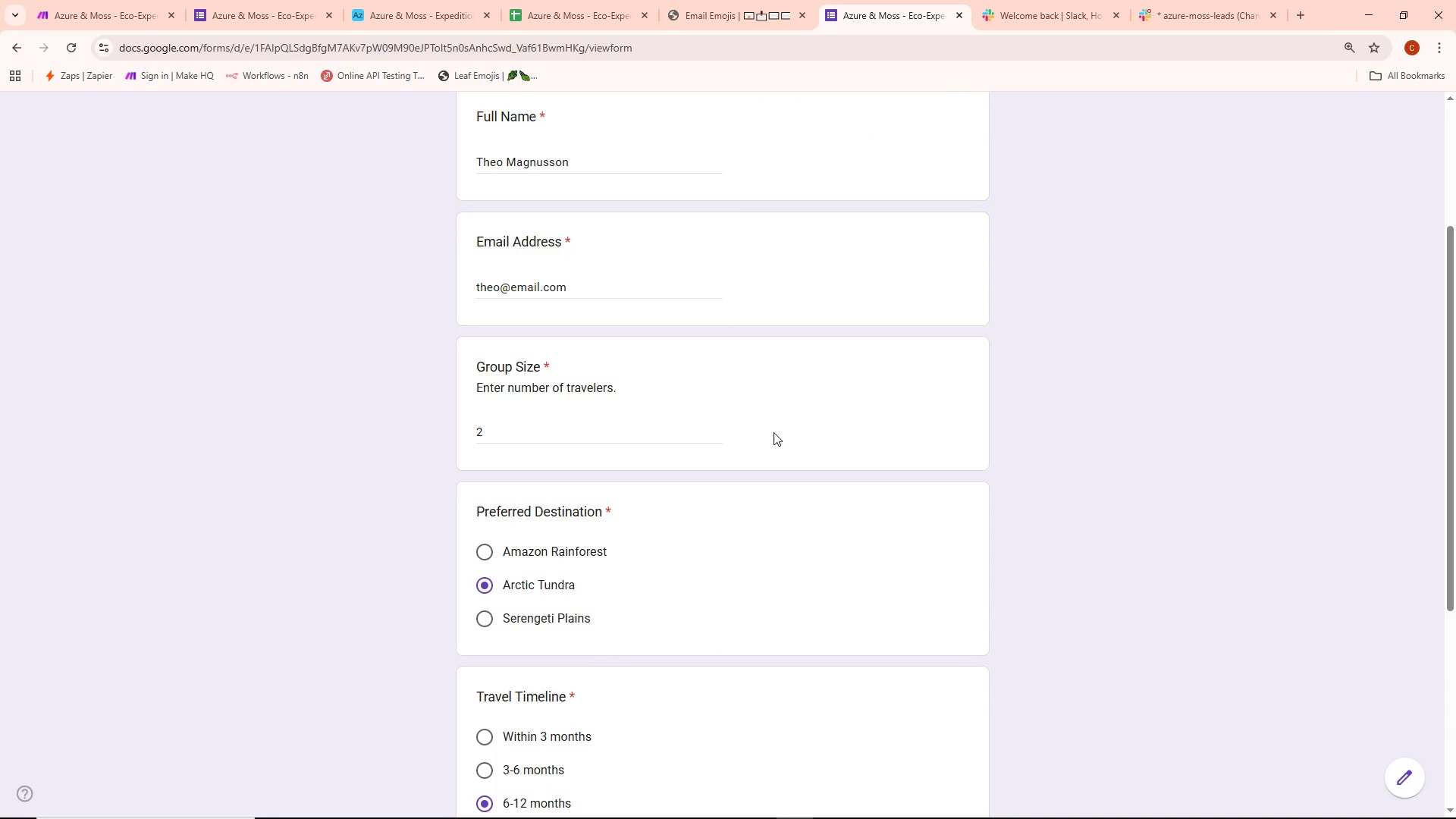 
scroll: coordinate [738, 497], scroll_direction: up, amount: 6.0
 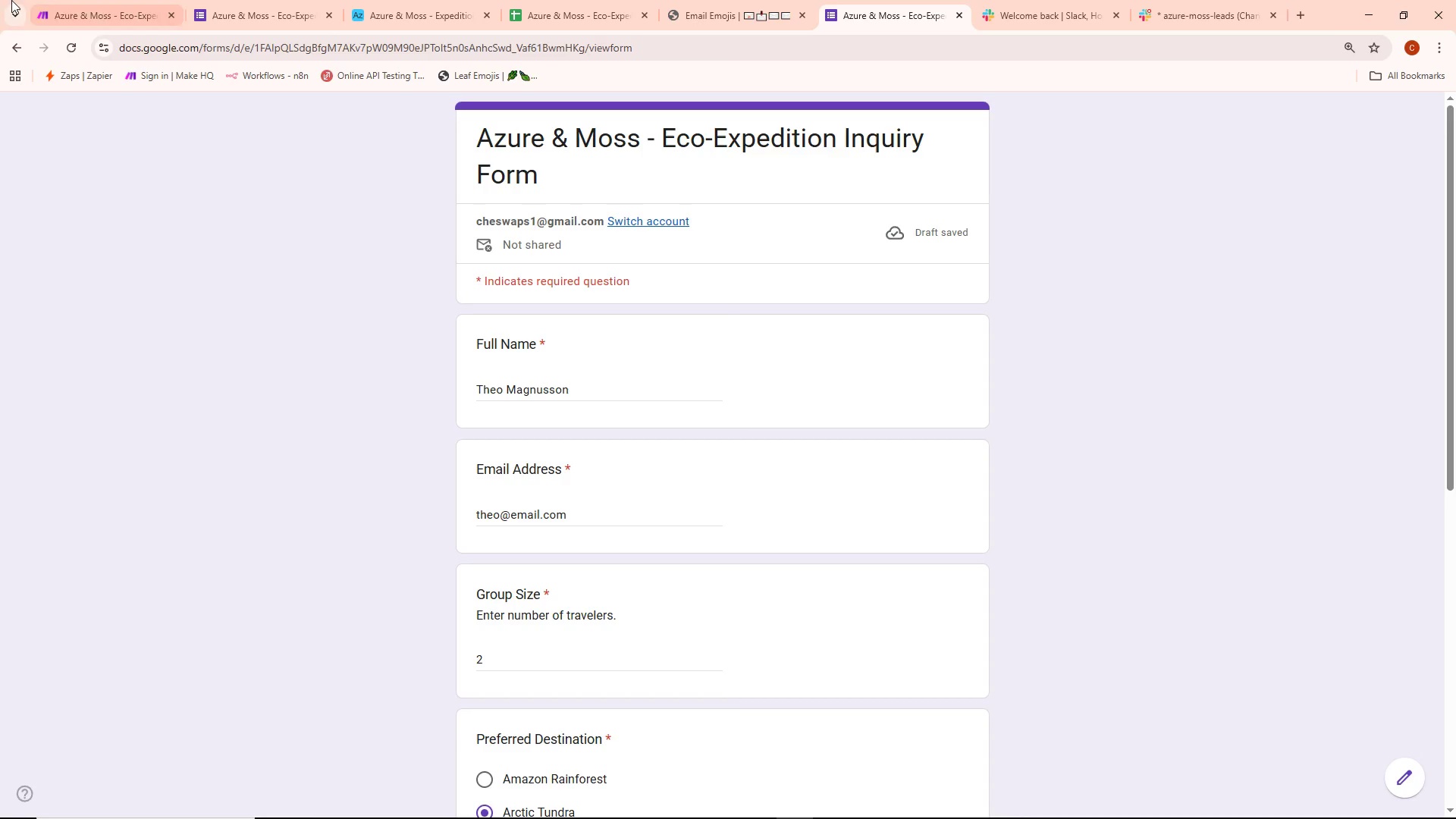 
left_click([411, 0])
 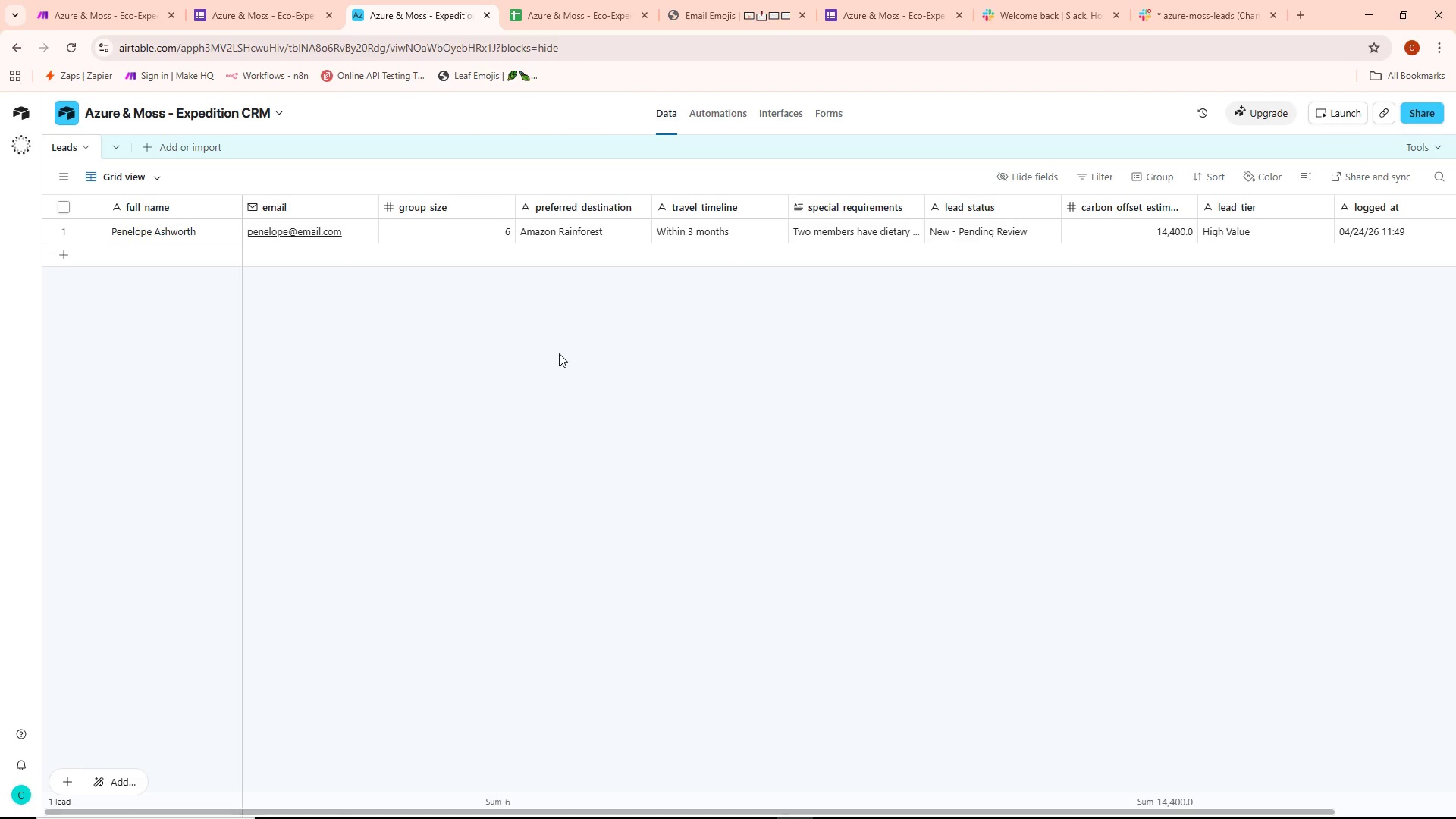 
scroll: coordinate [551, 350], scroll_direction: down, amount: 2.0
 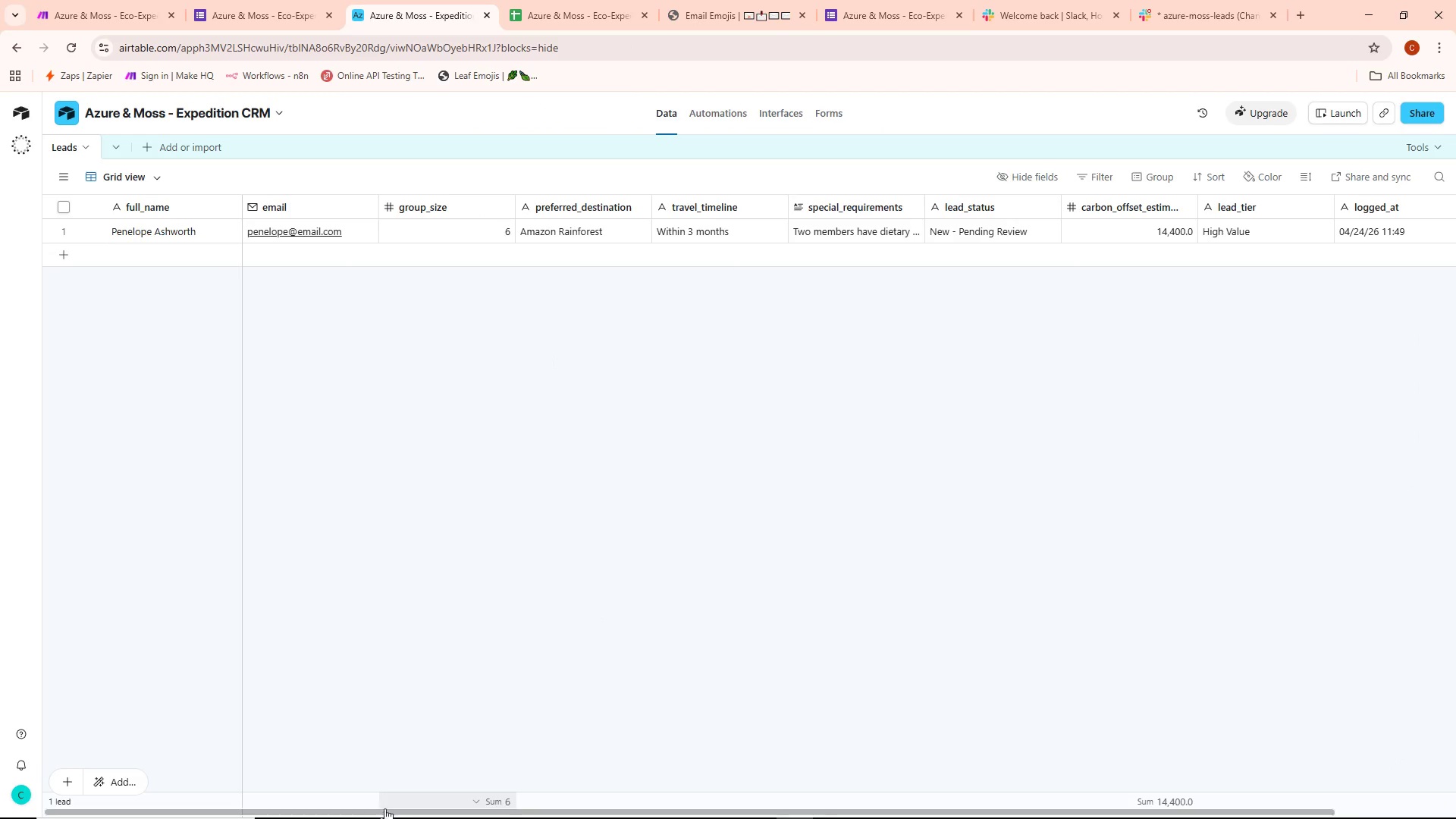 
left_click_drag(start_coordinate=[383, 810], to_coordinate=[561, 811])
 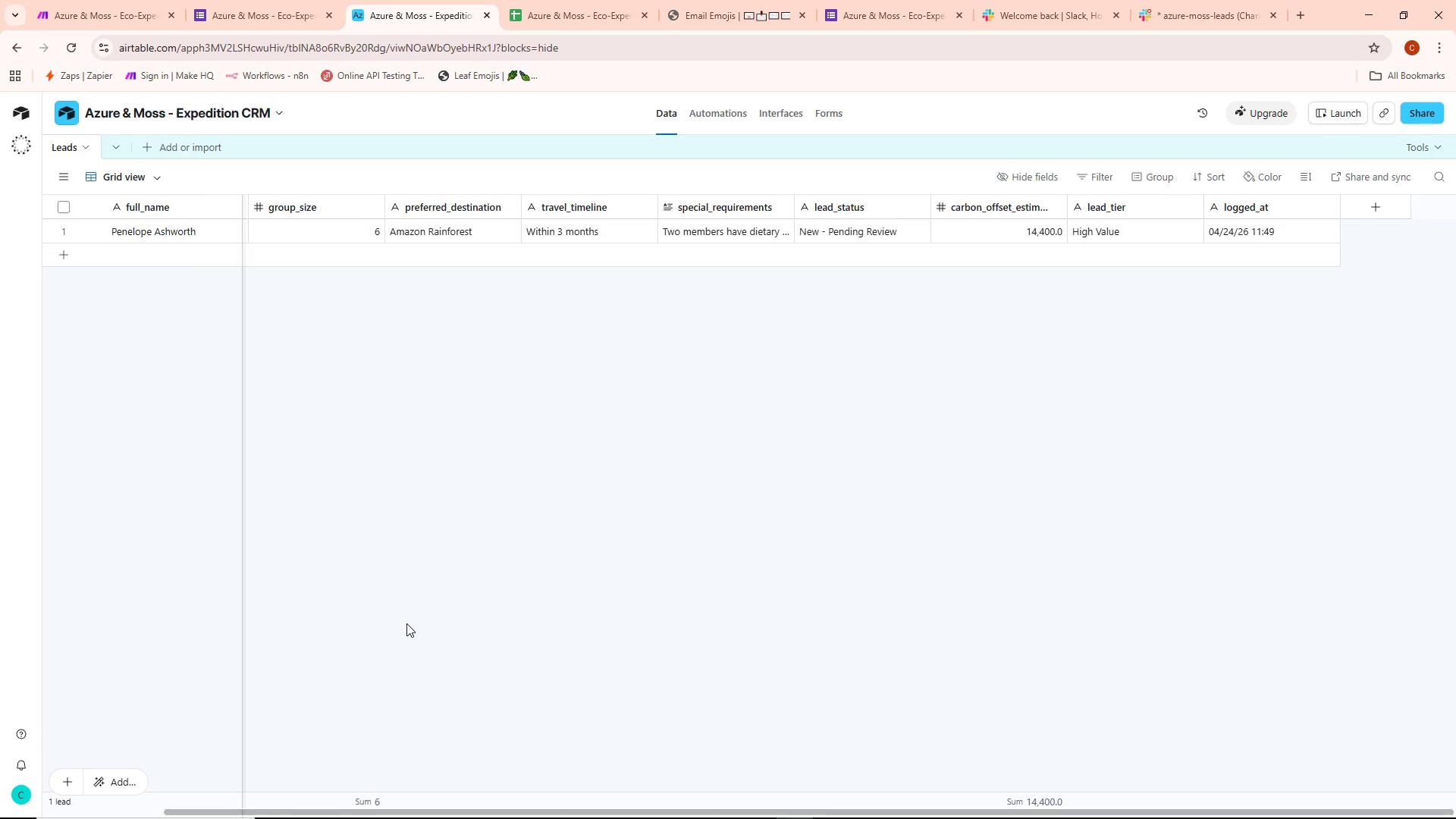 
wait(16.92)
 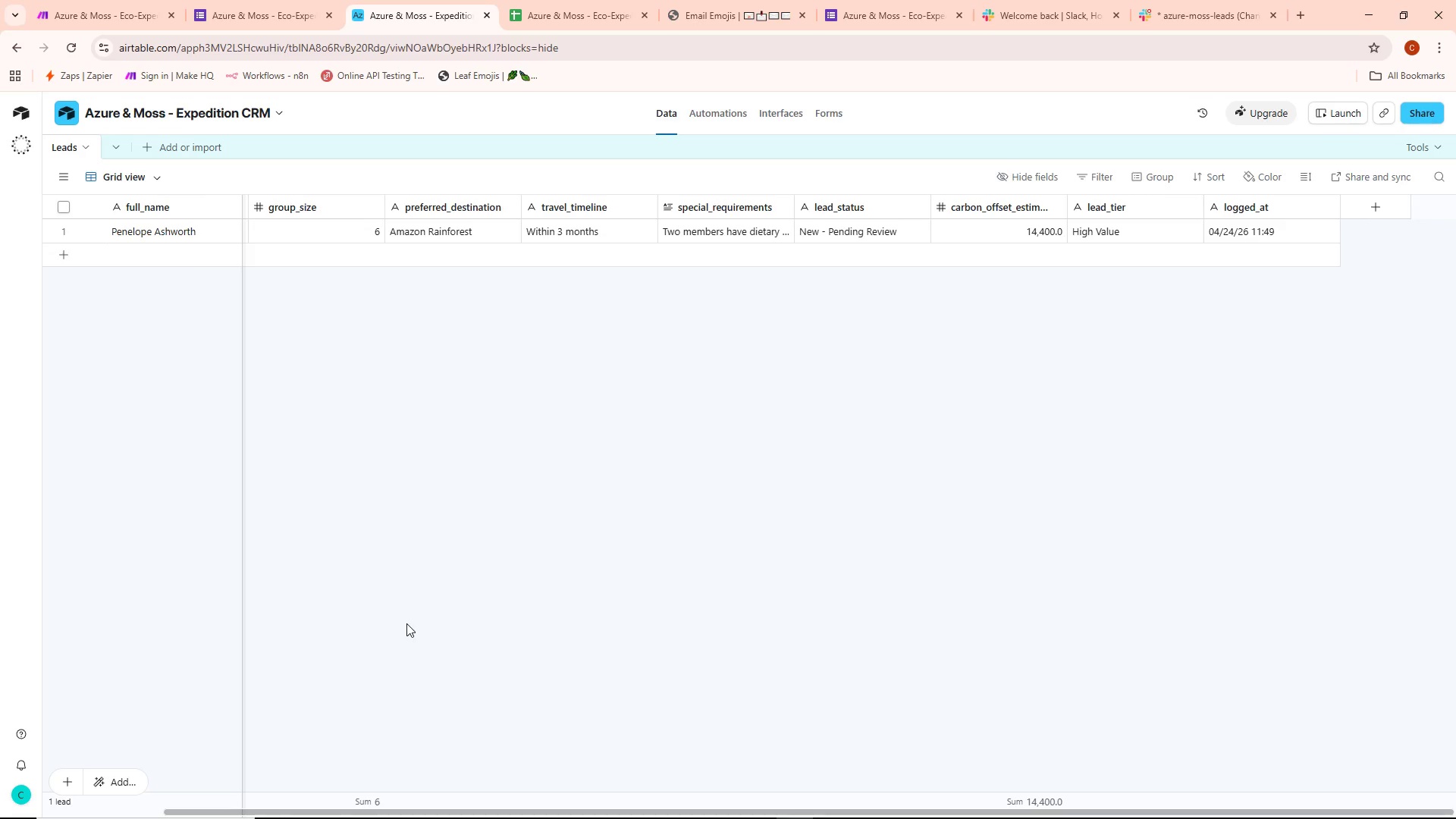 
key(Alt+AltLeft)
 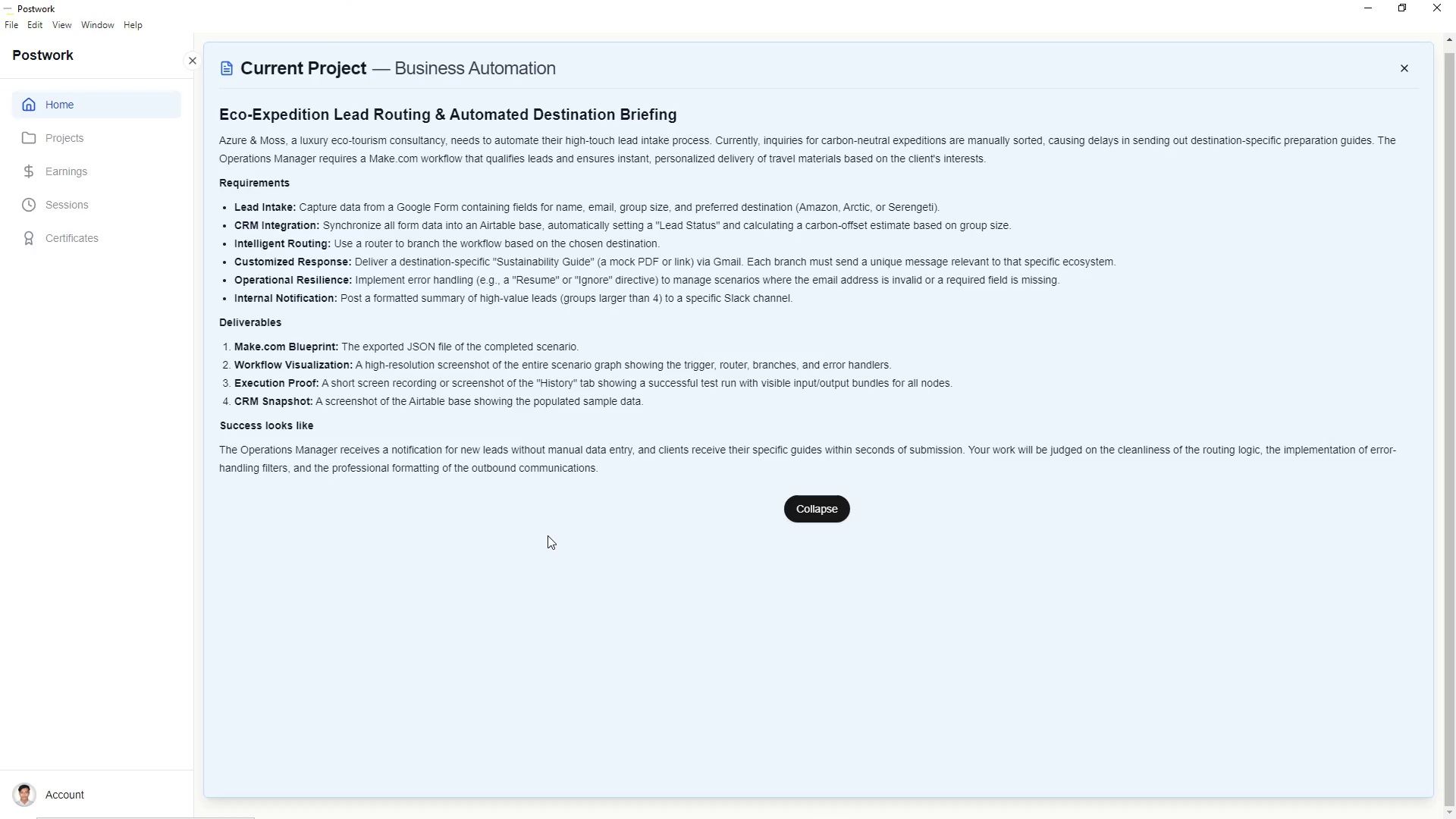 
key(Alt+Tab)